 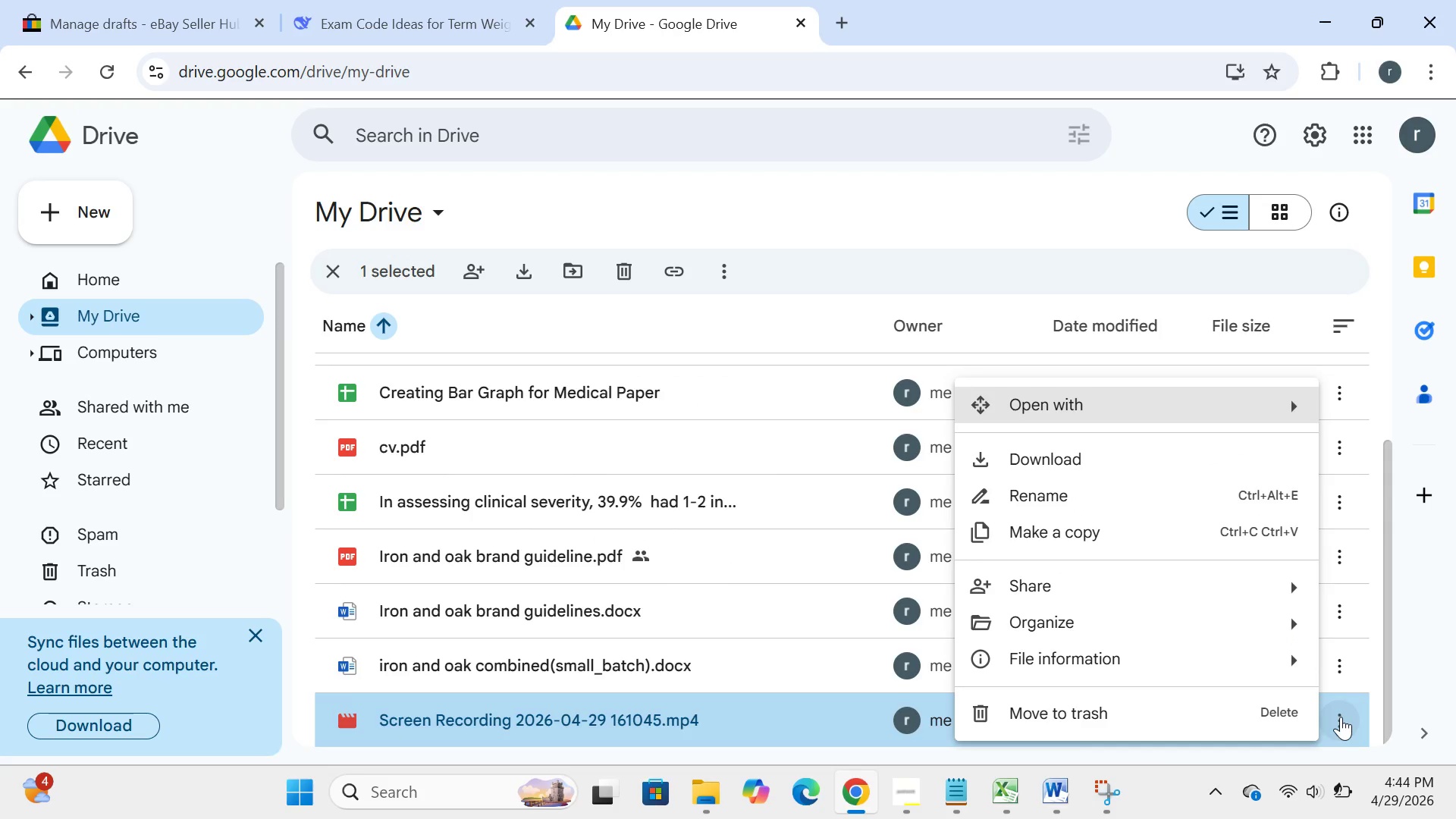 
right_click([799, 714])
 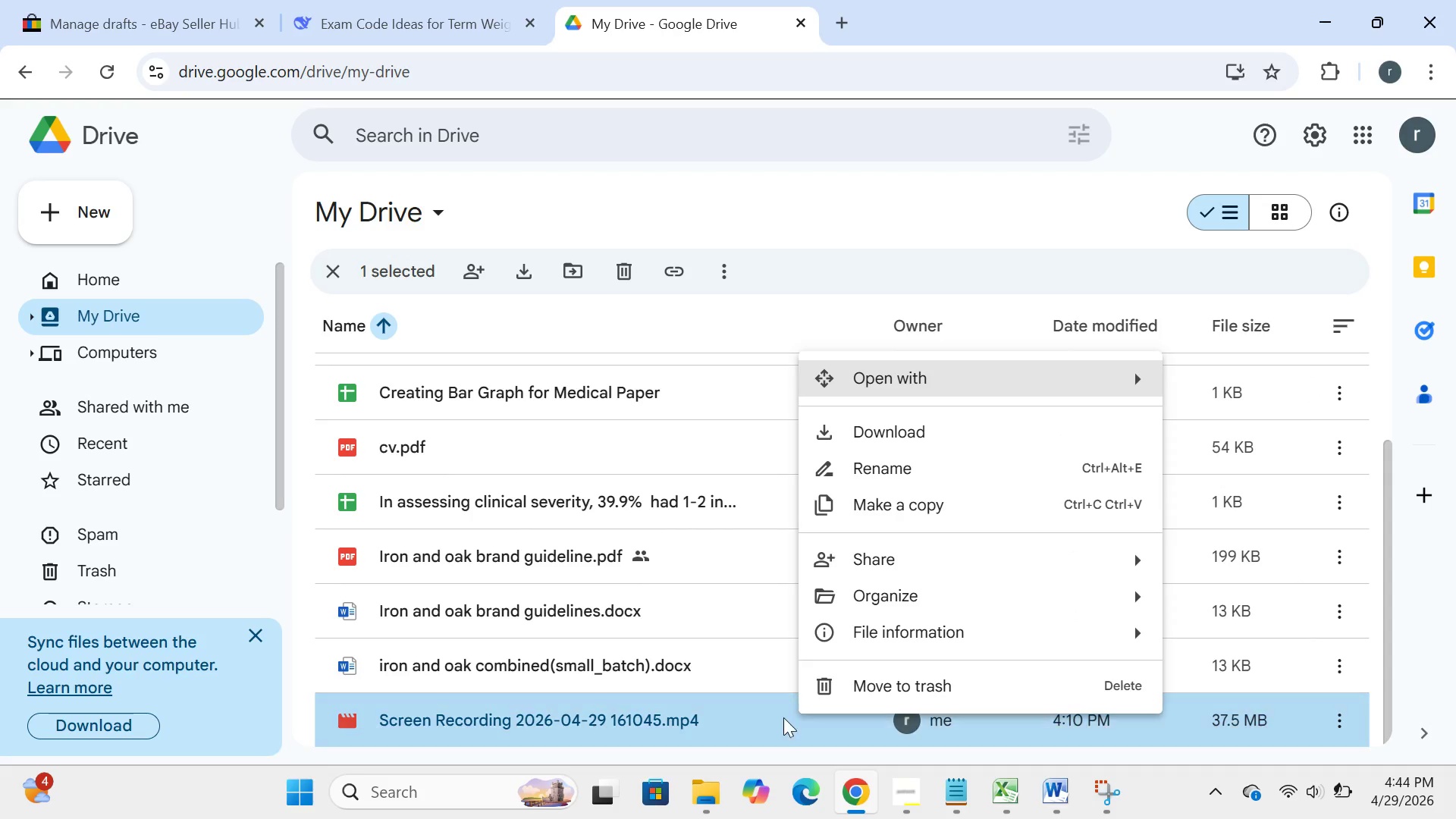 
double_click([779, 719])
 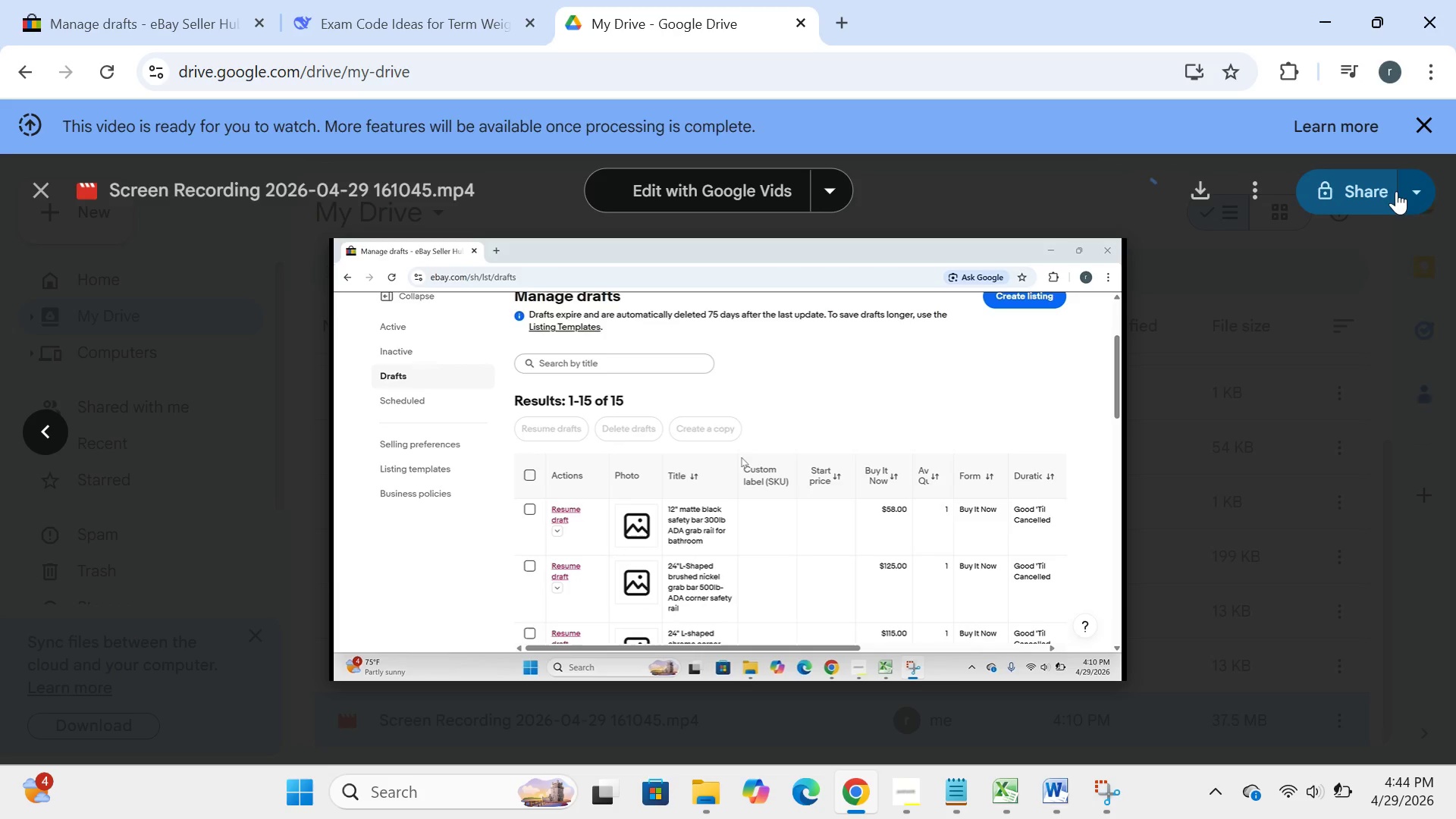 
left_click([1399, 196])
 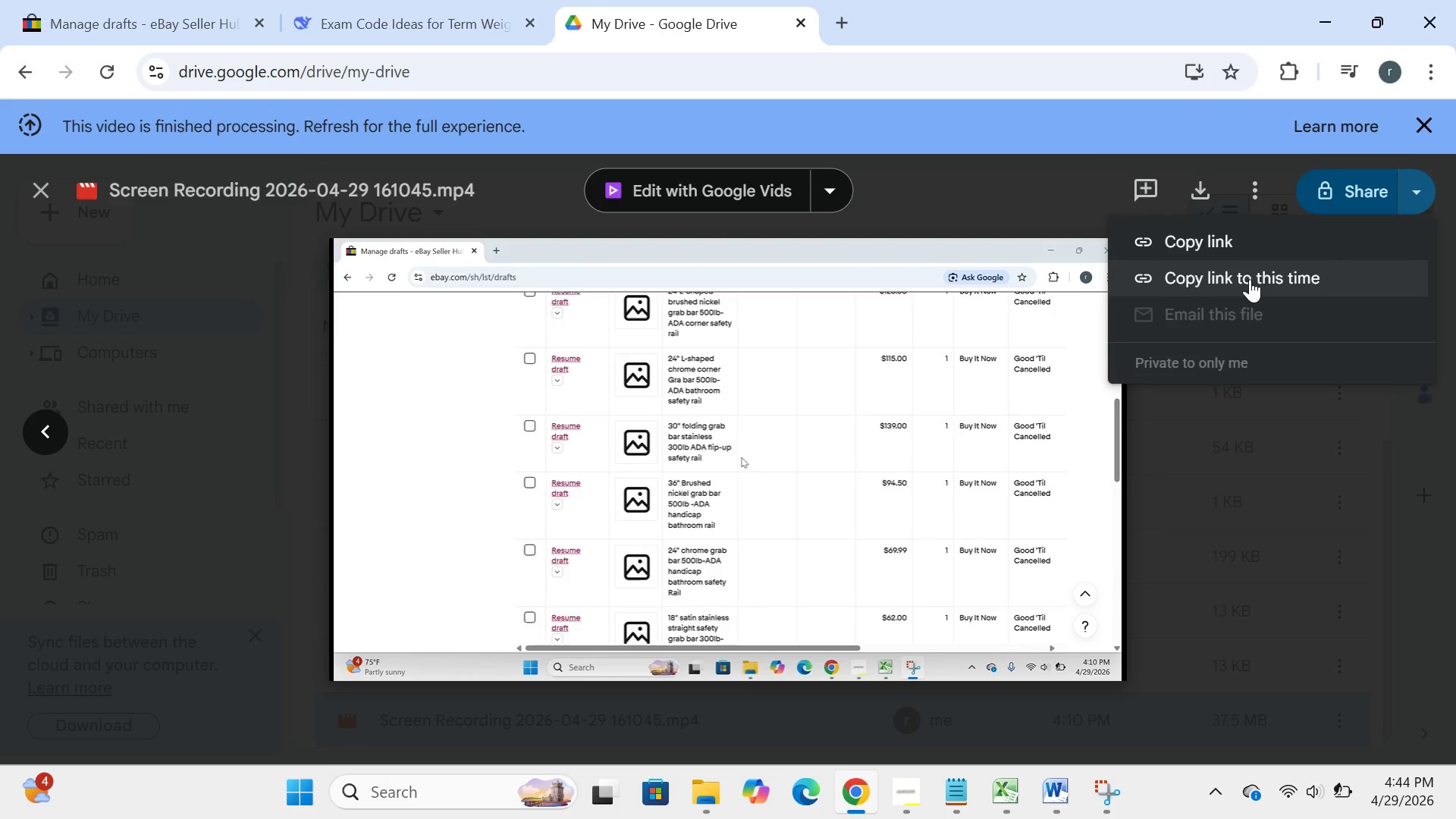 